 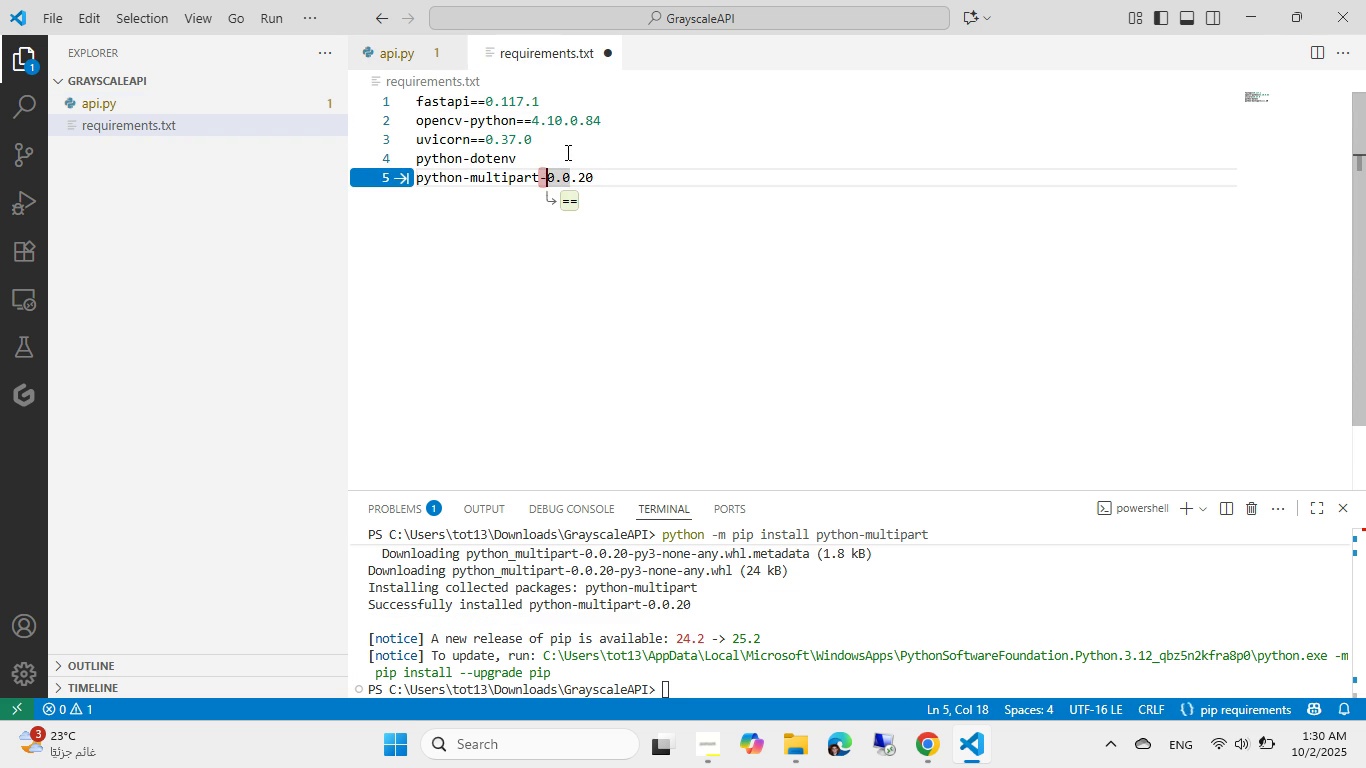 
key(Control+ControlLeft)
 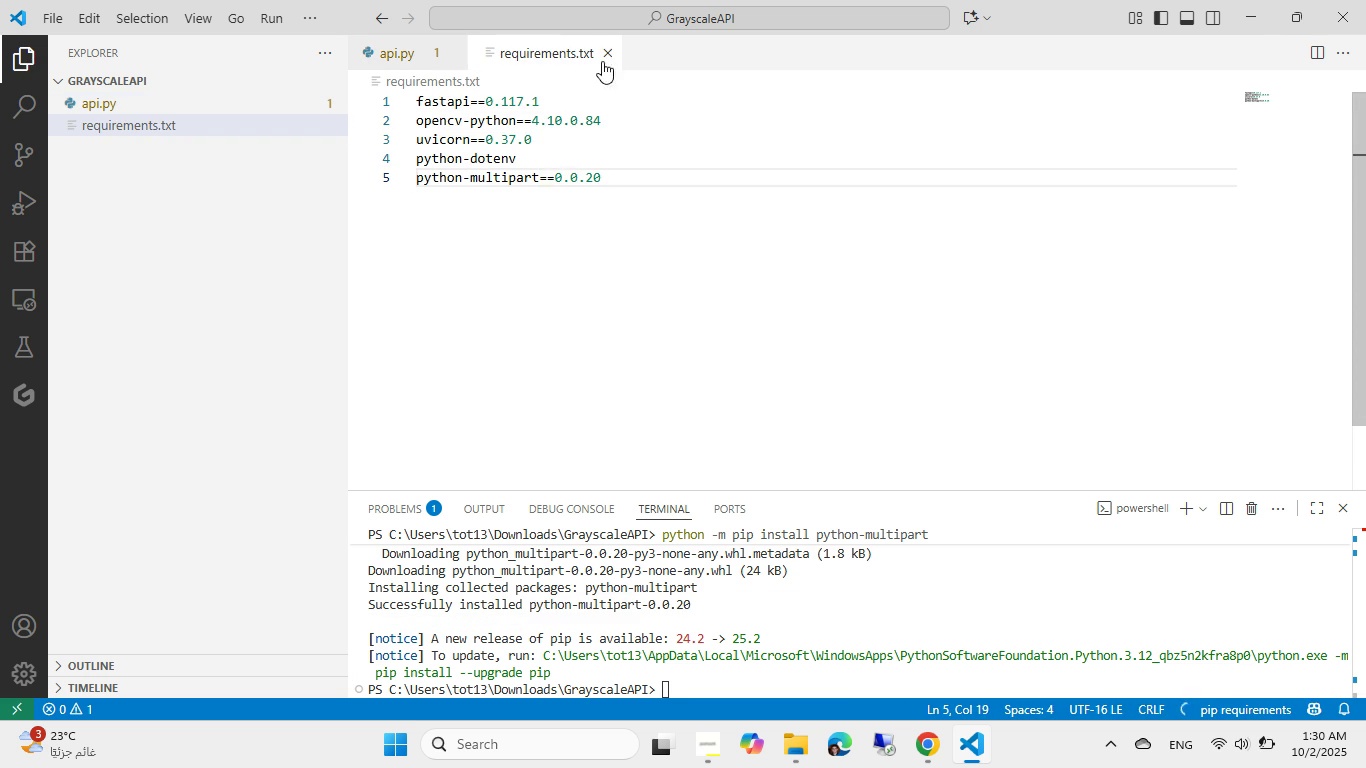 
left_click([605, 57])
 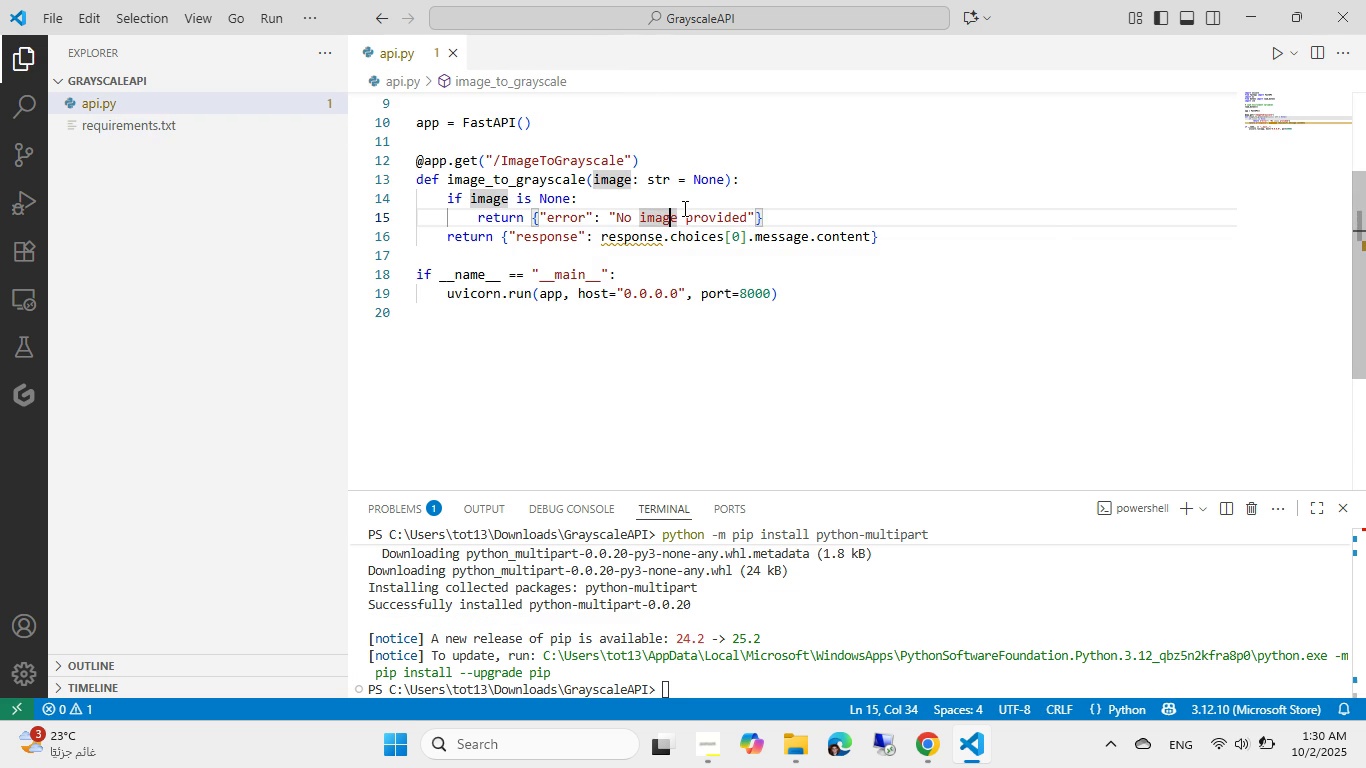 
key(Alt+AltLeft)
 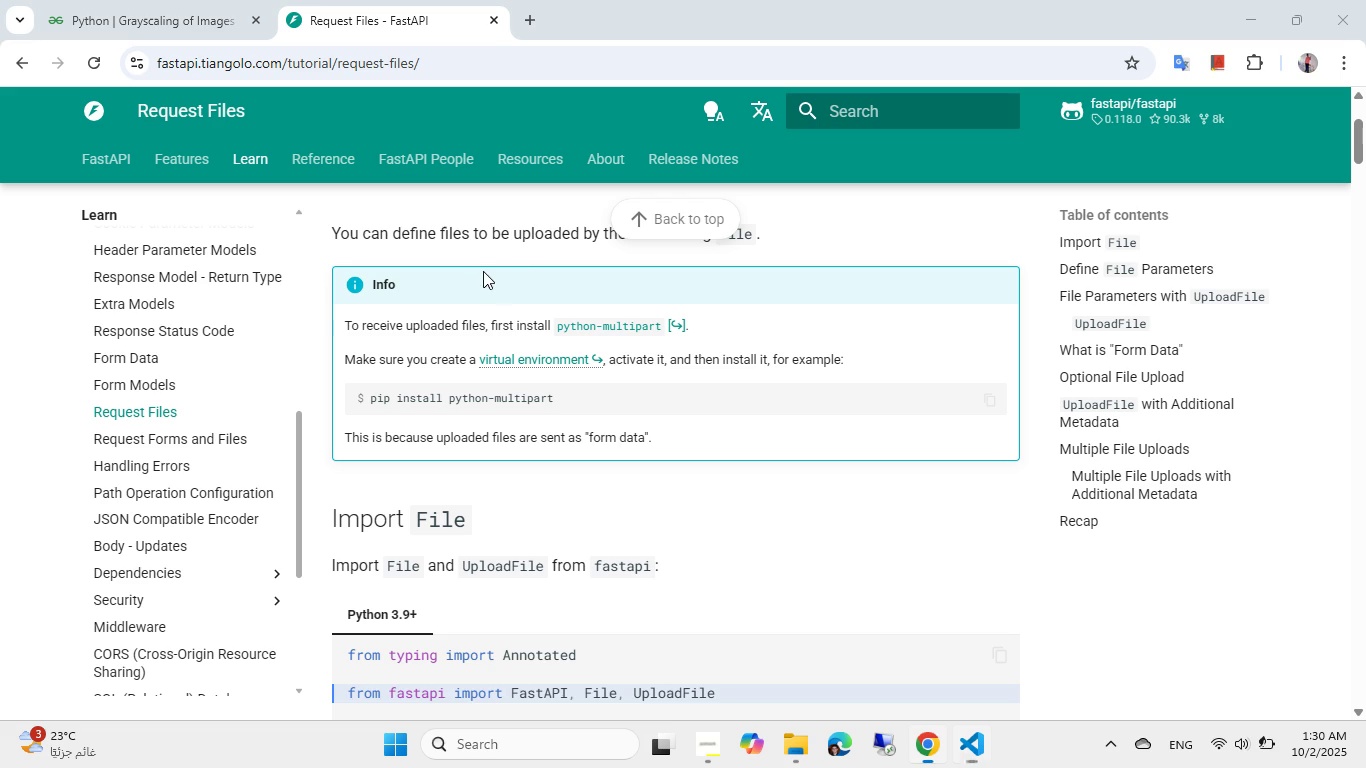 
scroll: coordinate [580, 352], scroll_direction: down, amount: 5.0
 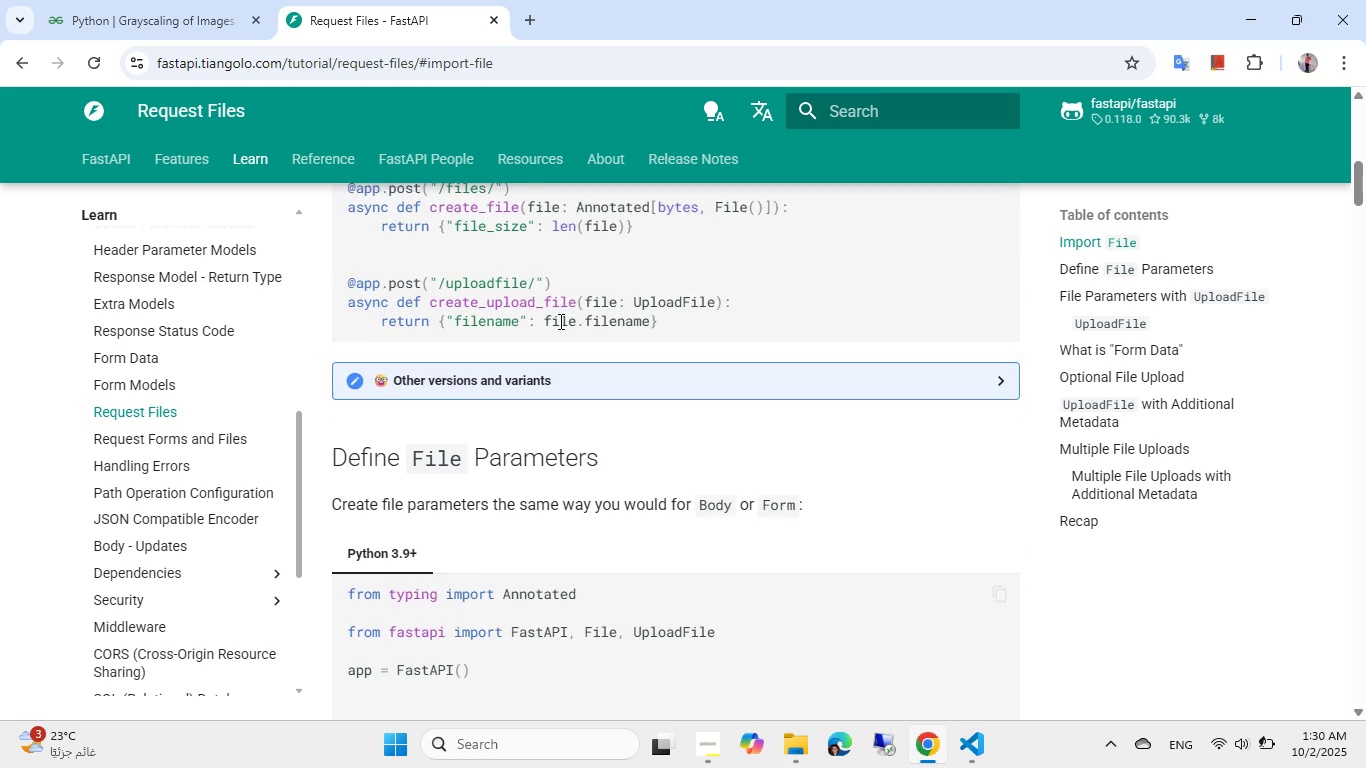 
scroll: coordinate [540, 333], scroll_direction: none, amount: 0.0
 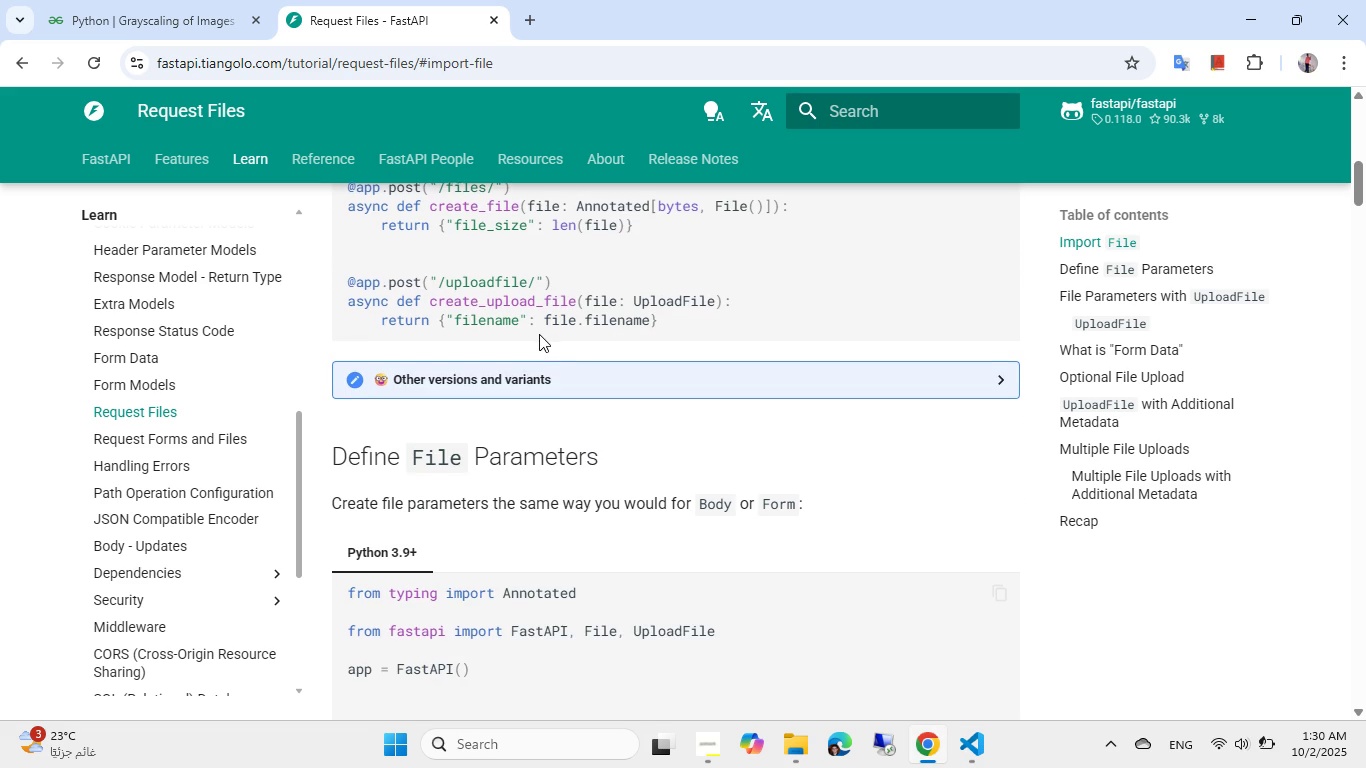 
scroll: coordinate [540, 345], scroll_direction: down, amount: 5.0
 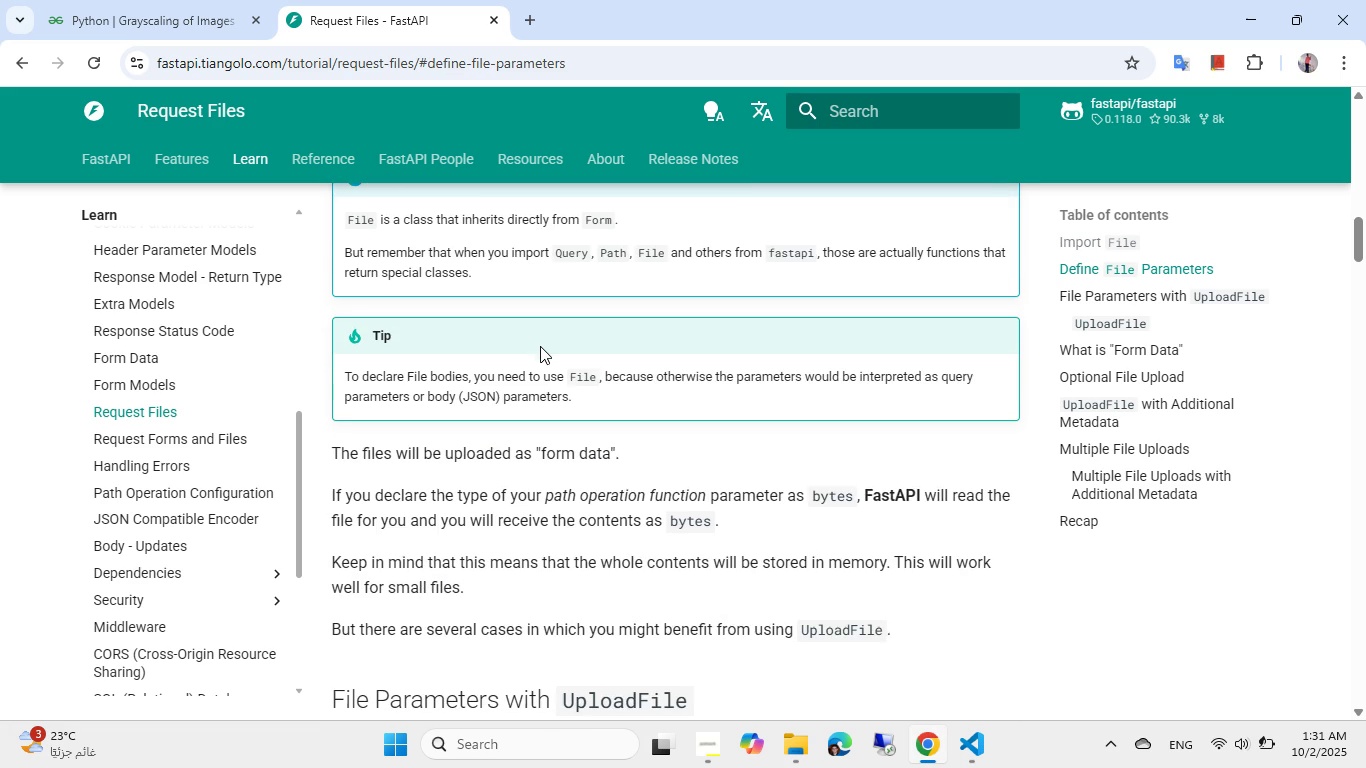 
scroll: coordinate [539, 346], scroll_direction: up, amount: 2.0
 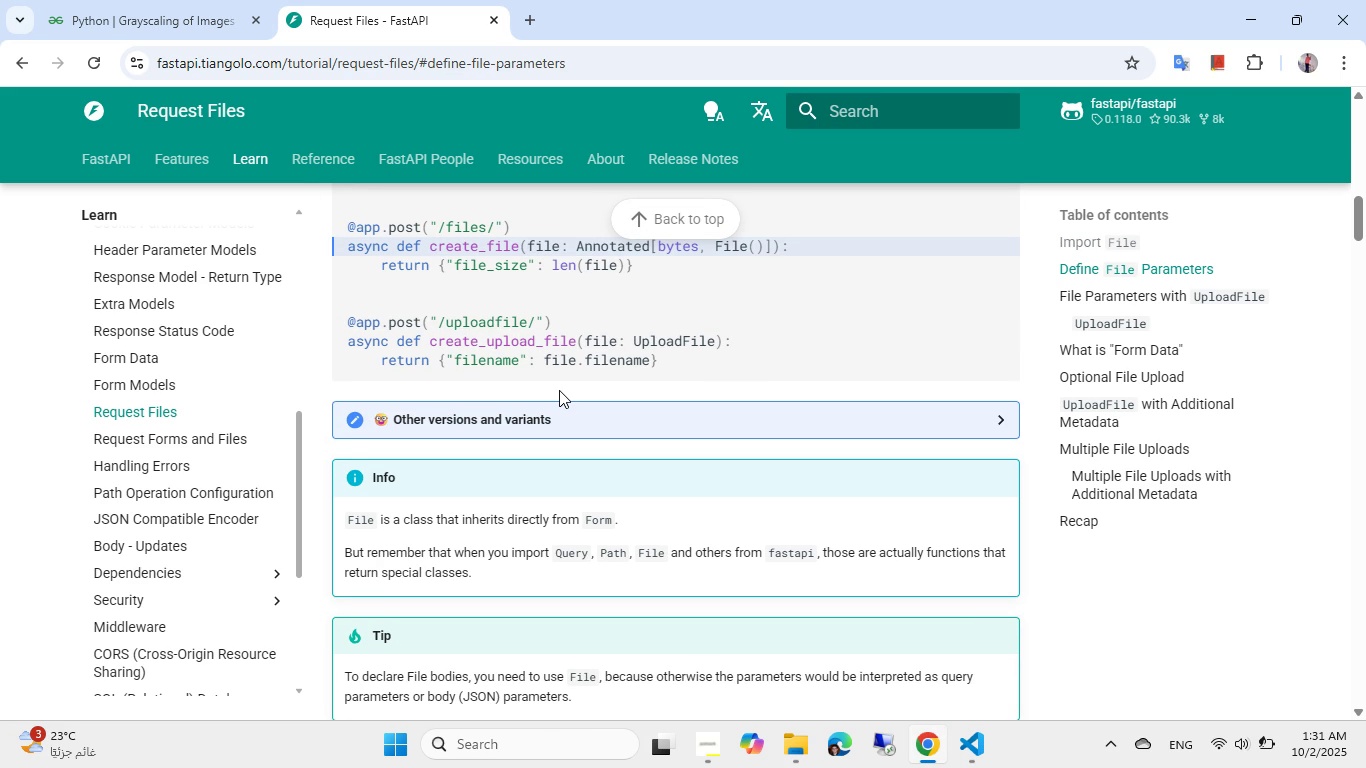 
scroll: coordinate [559, 390], scroll_direction: none, amount: 0.0
 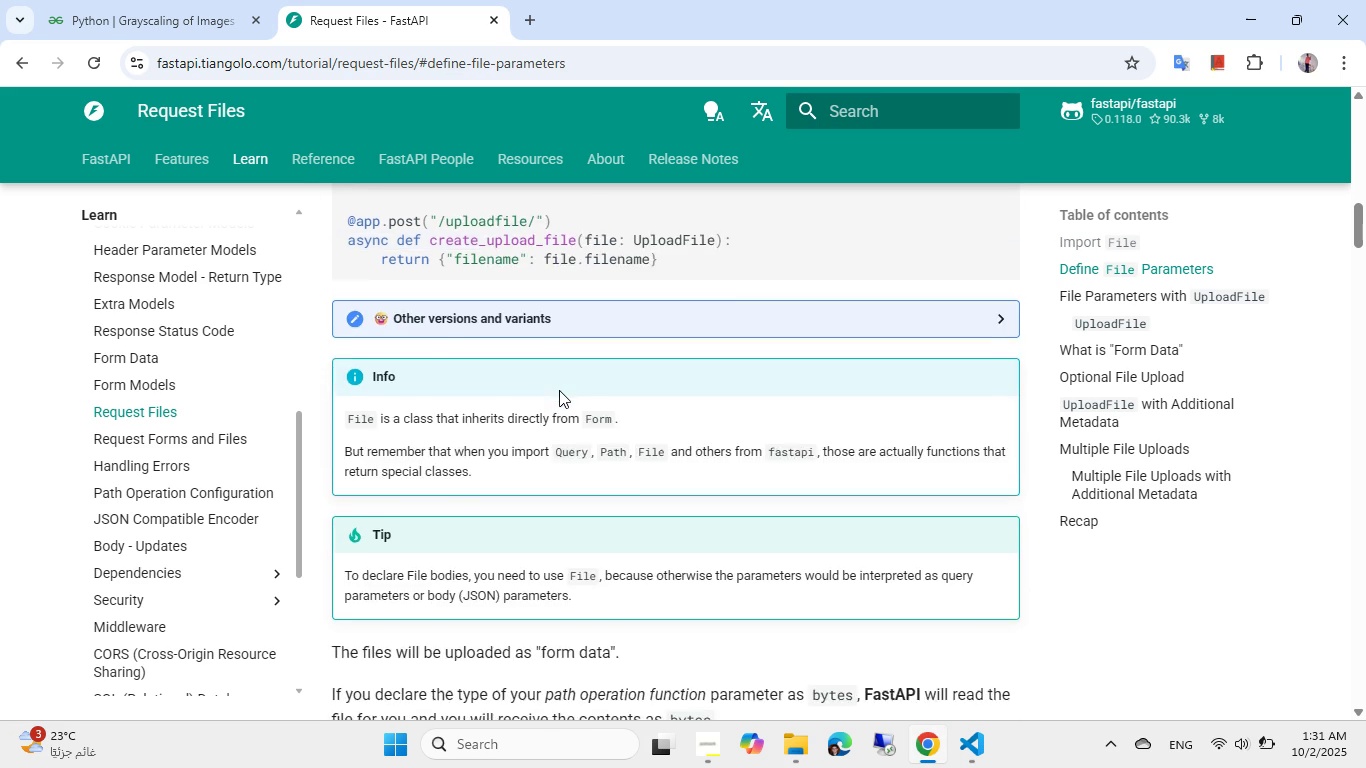 
scroll: coordinate [559, 390], scroll_direction: down, amount: 7.0
 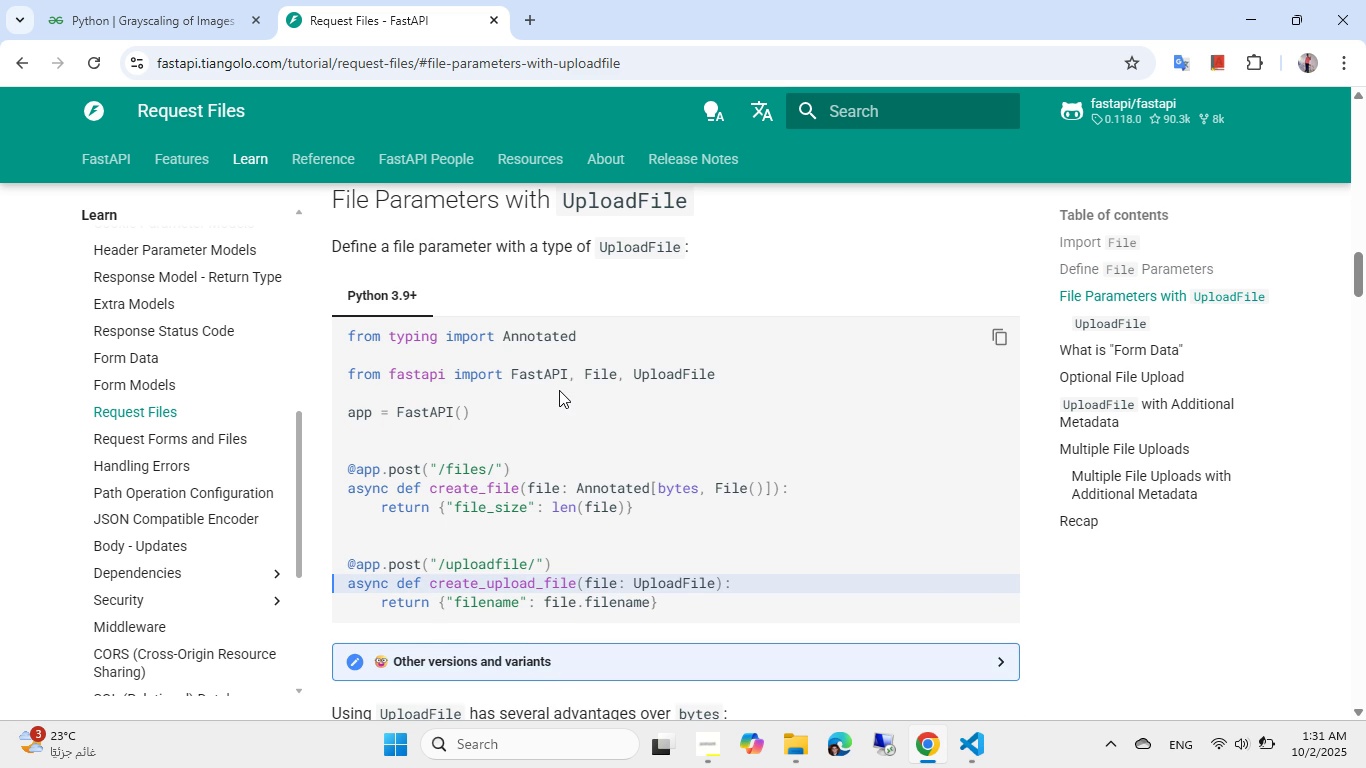 
scroll: coordinate [559, 390], scroll_direction: none, amount: 0.0
 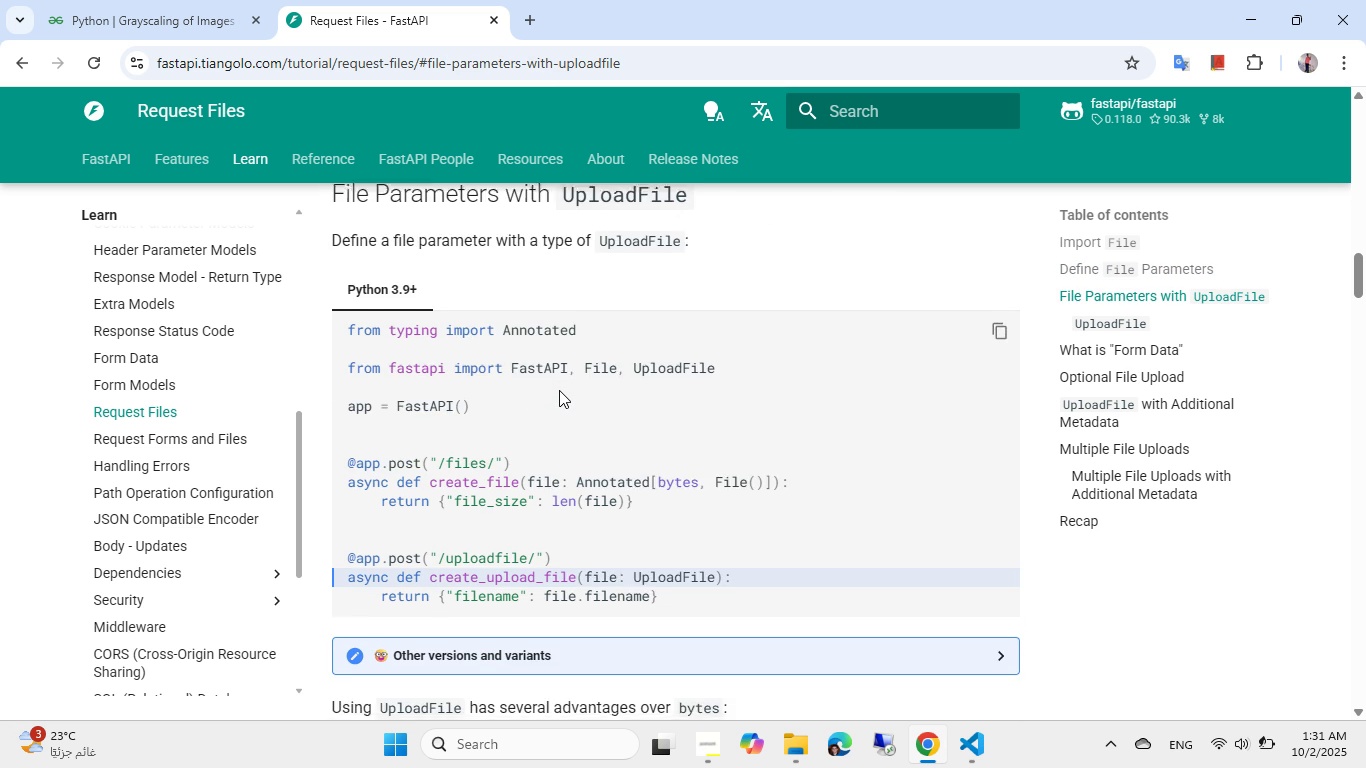 
scroll: coordinate [559, 390], scroll_direction: down, amount: 1.0
 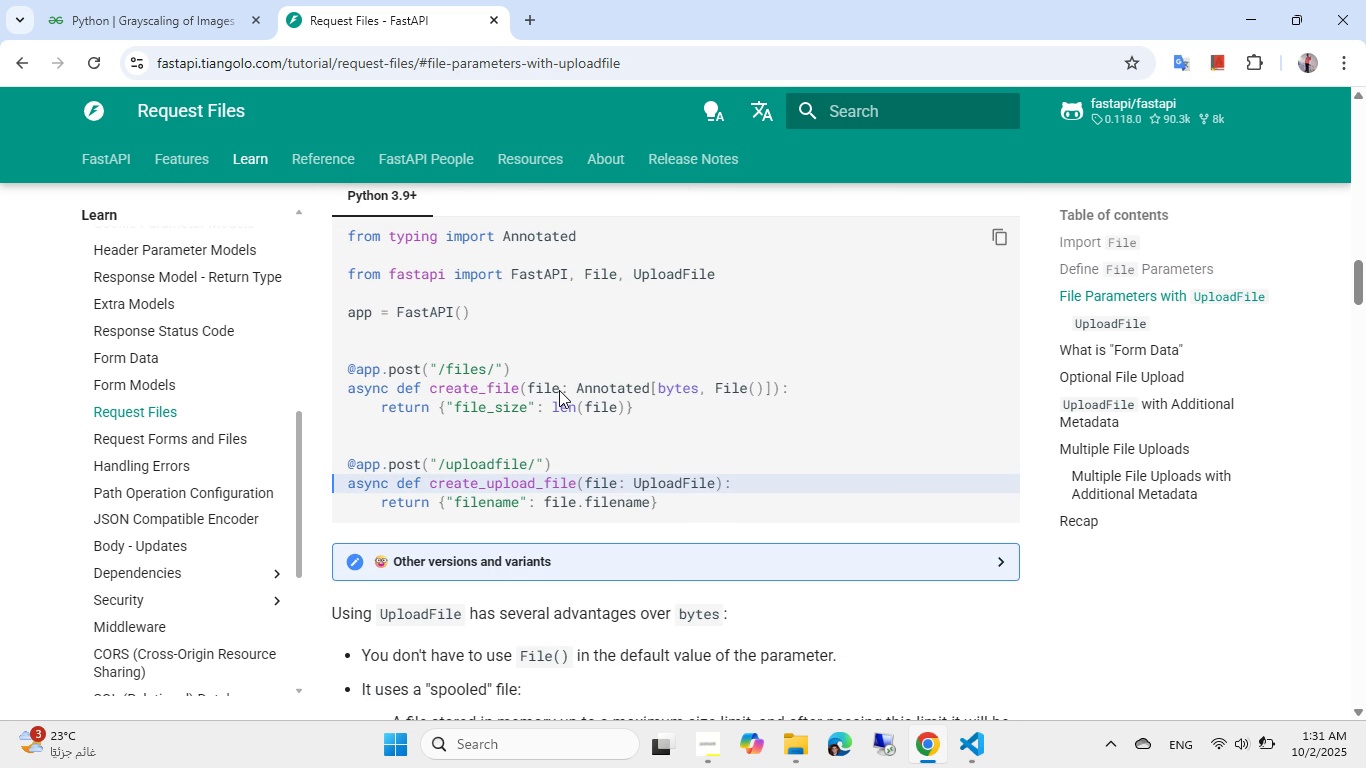 
scroll: coordinate [559, 390], scroll_direction: up, amount: 10.0
 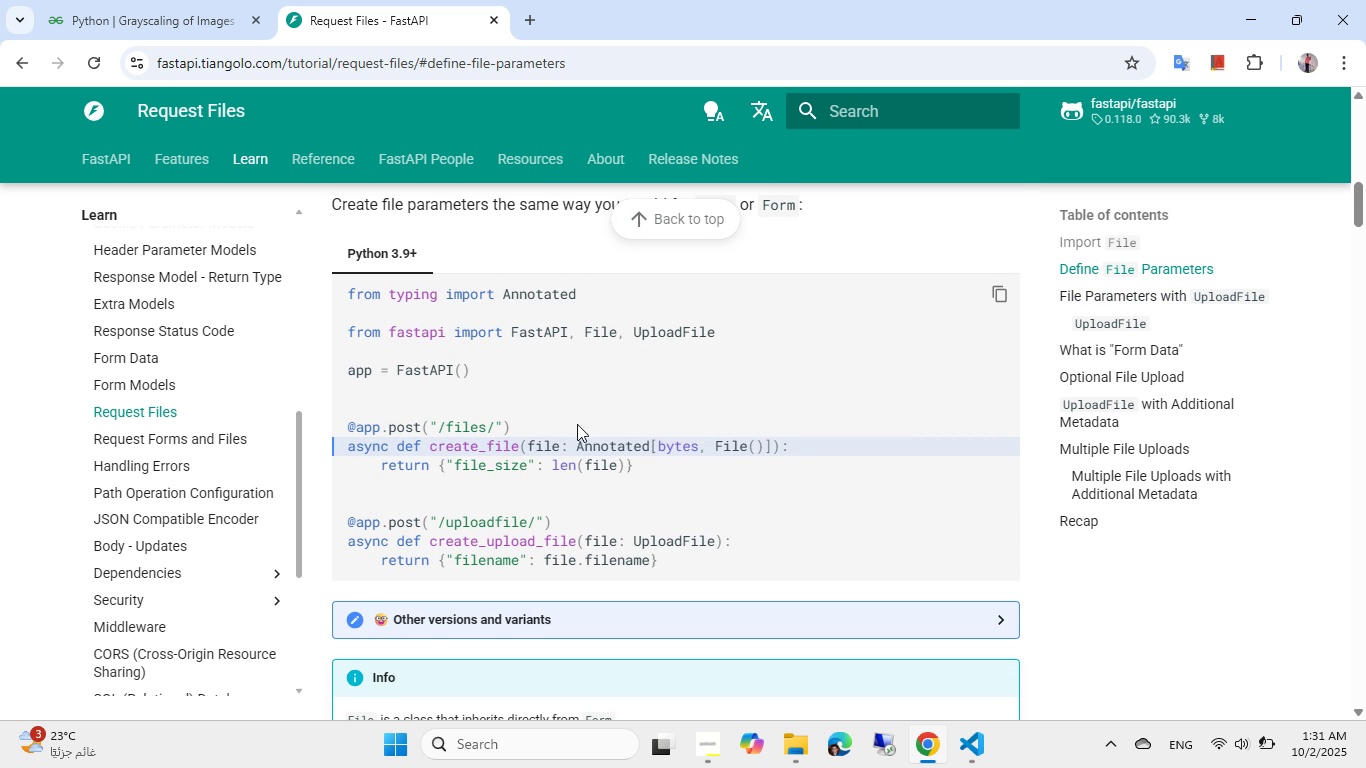 
wait(8.9)
 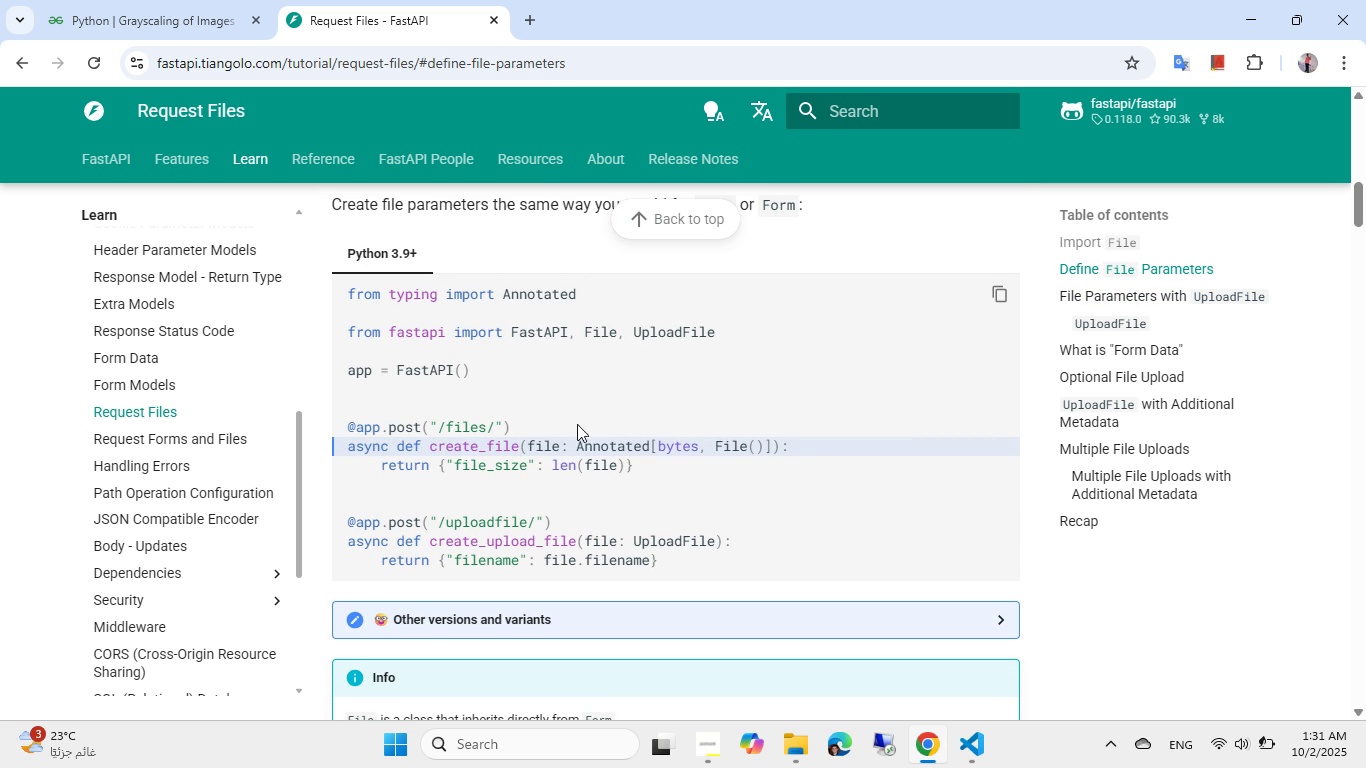 
scroll: coordinate [618, 385], scroll_direction: up, amount: 1.0
 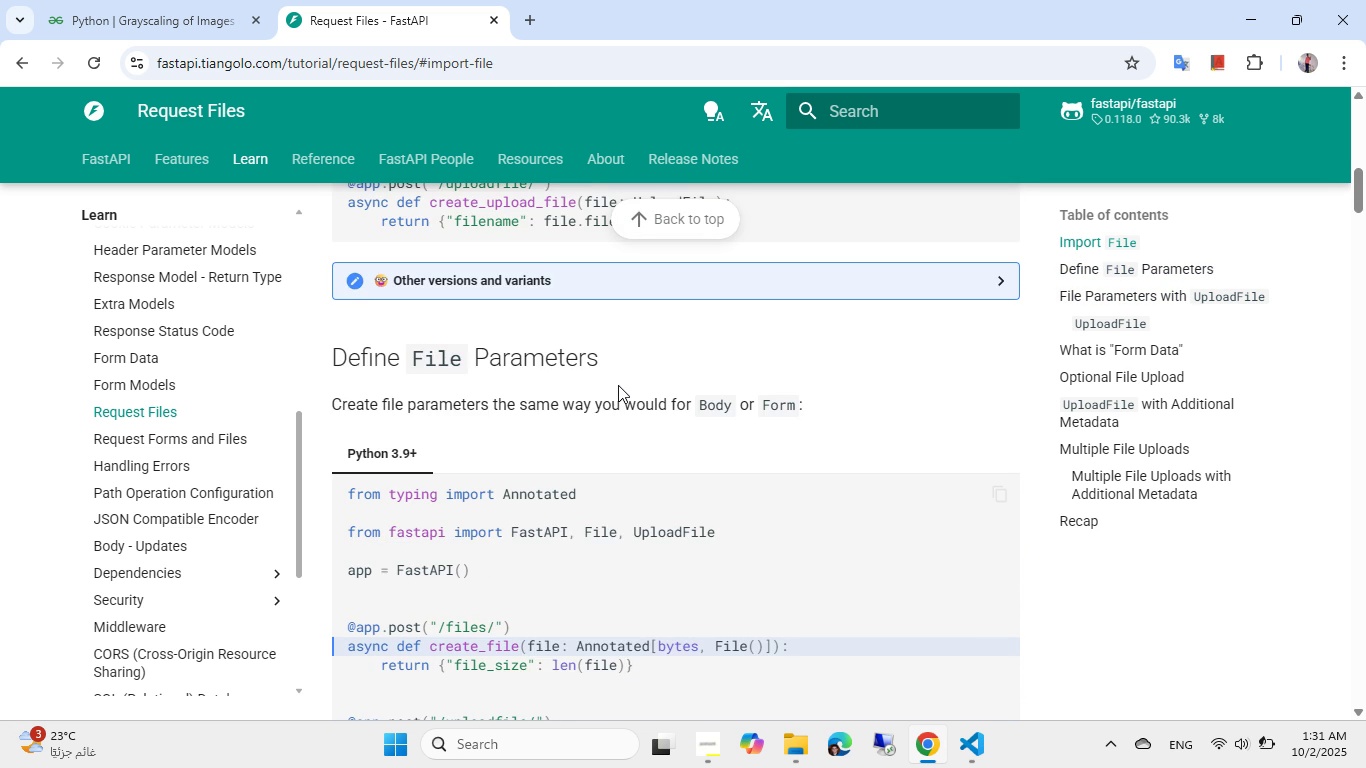 
scroll: coordinate [618, 385], scroll_direction: none, amount: 0.0
 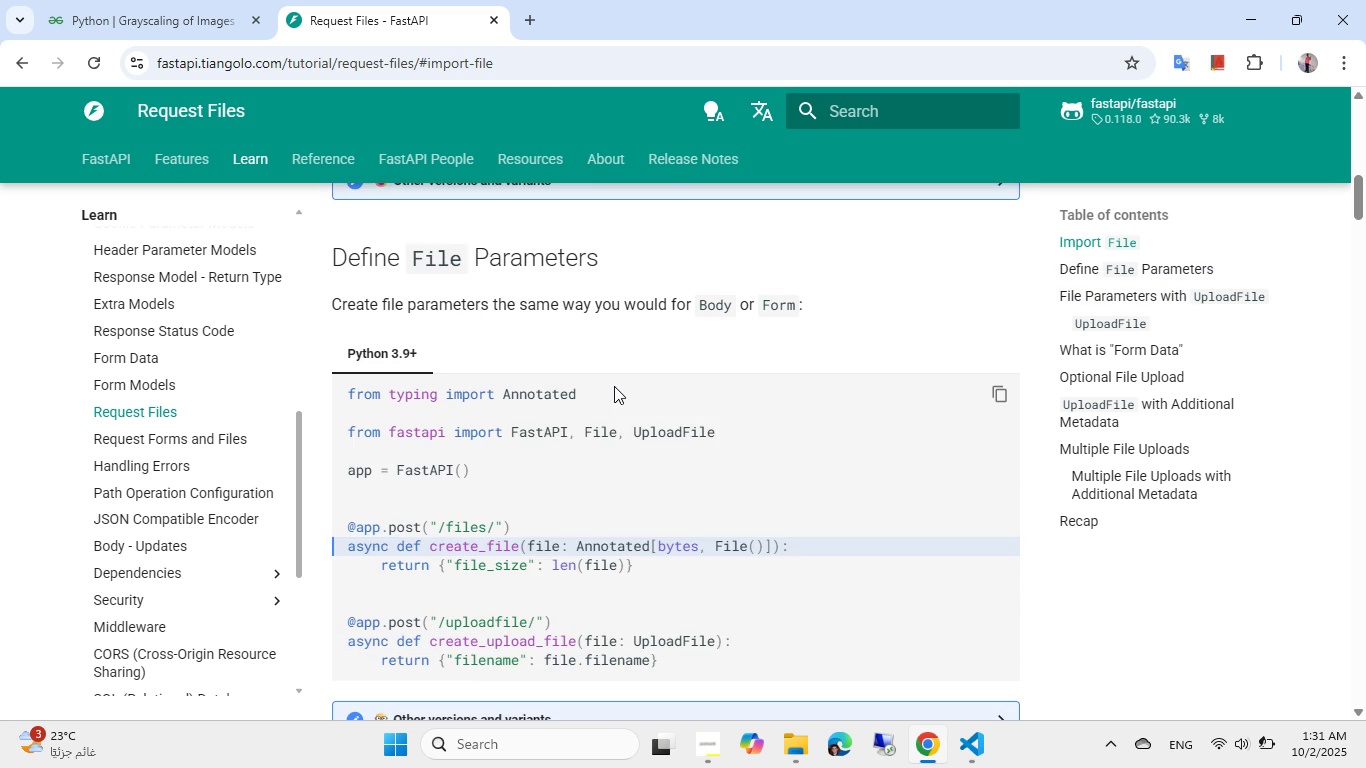 
scroll: coordinate [613, 388], scroll_direction: down, amount: 1.0
 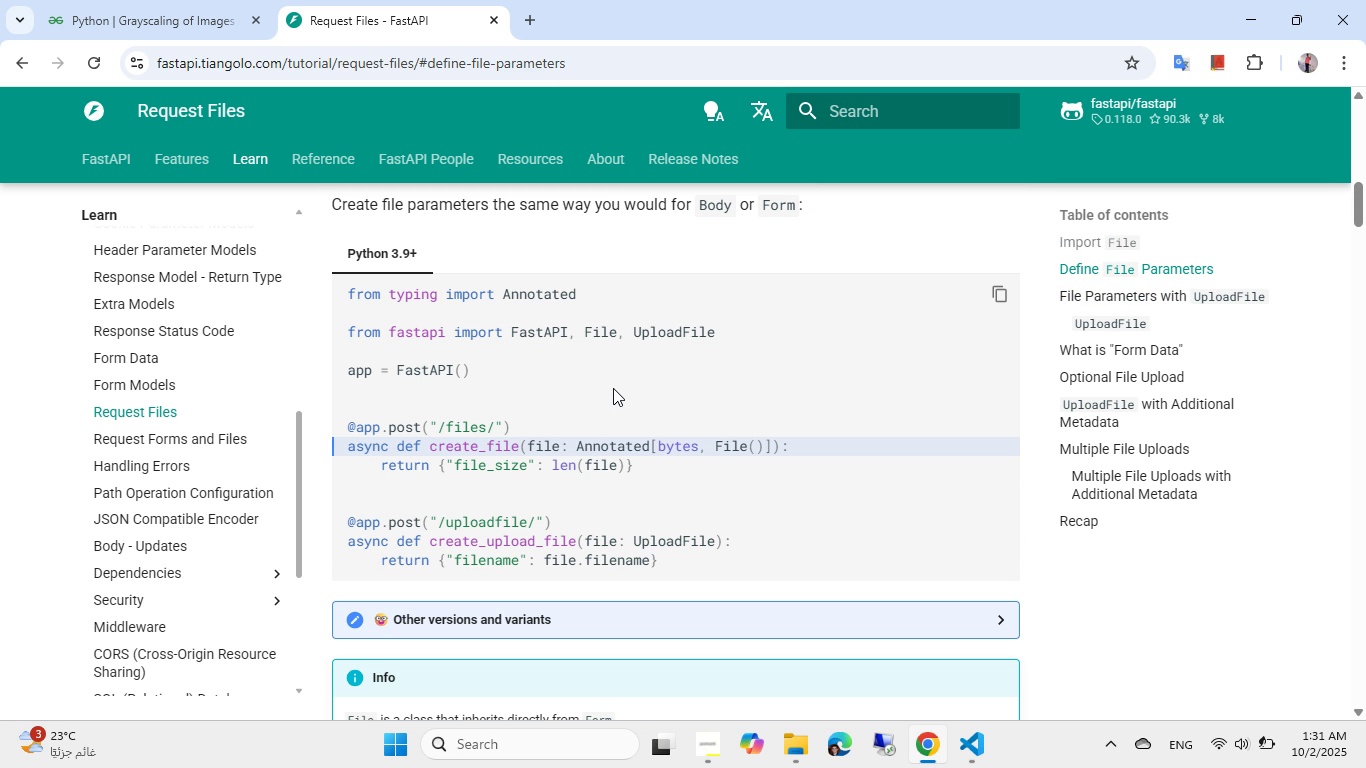 
wait(15.67)
 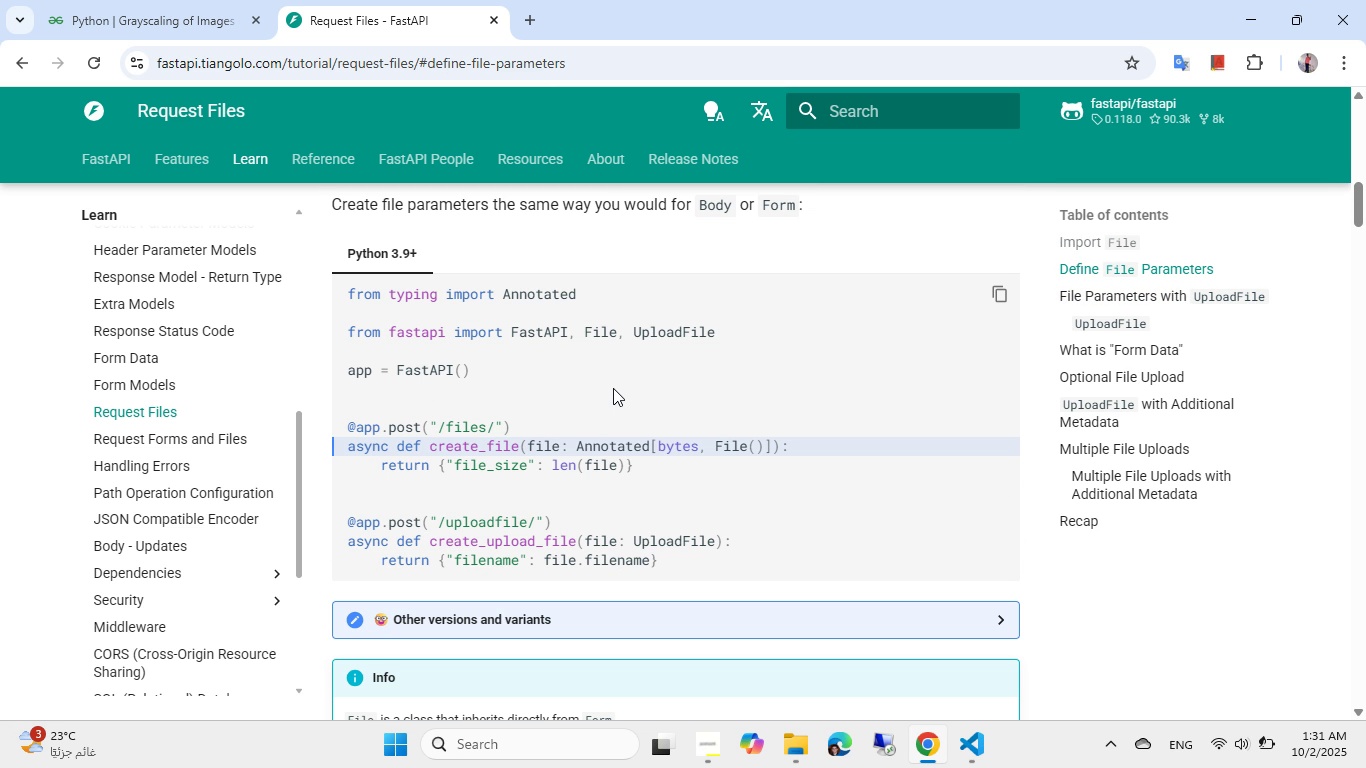 
scroll: coordinate [613, 388], scroll_direction: none, amount: 0.0
 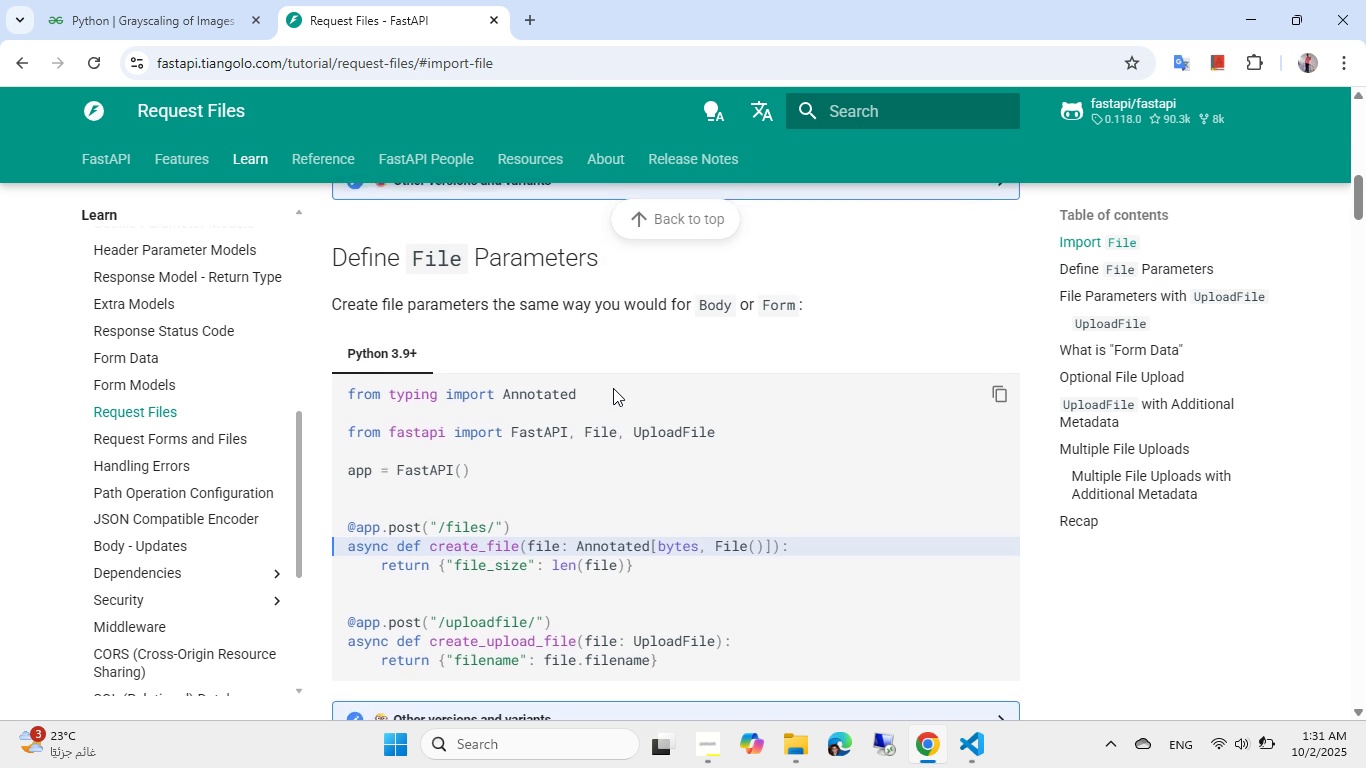 
scroll: coordinate [613, 388], scroll_direction: up, amount: 2.0
 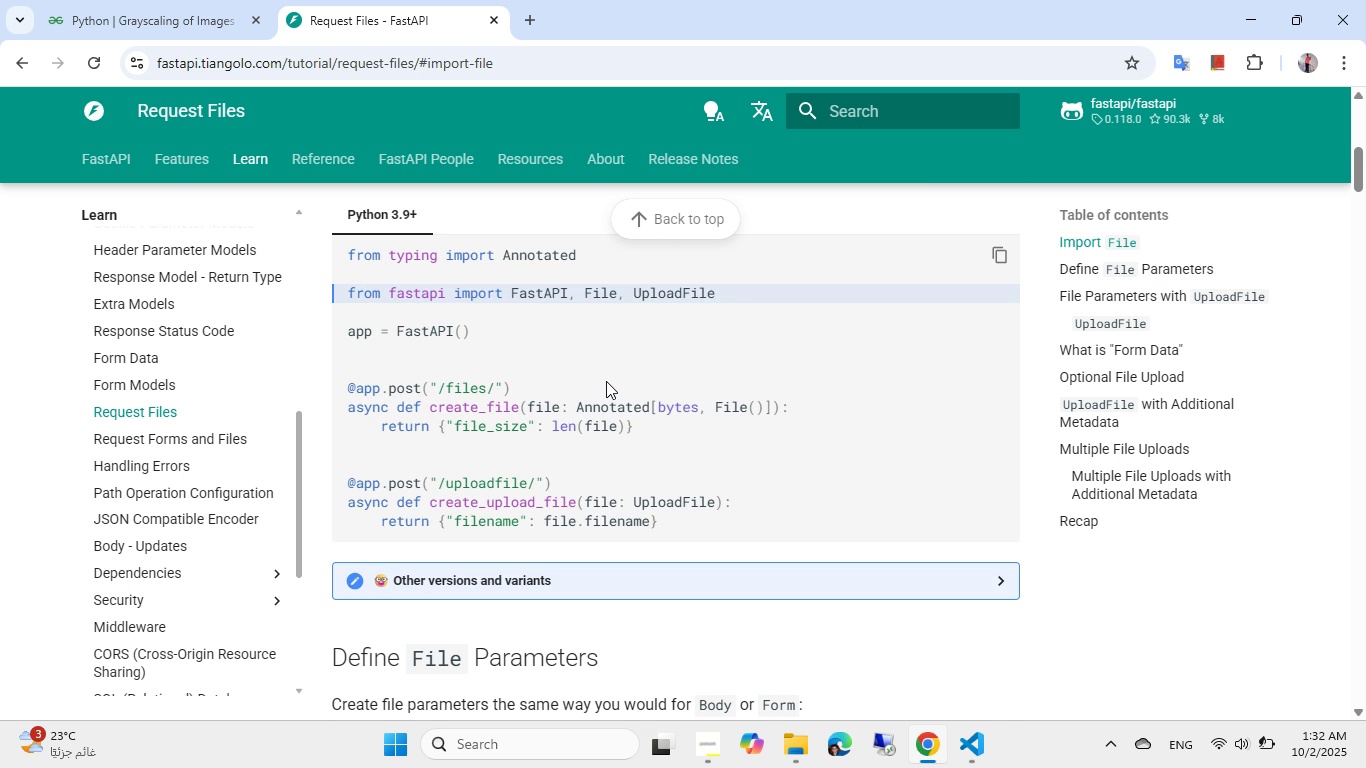 
wait(6.44)
 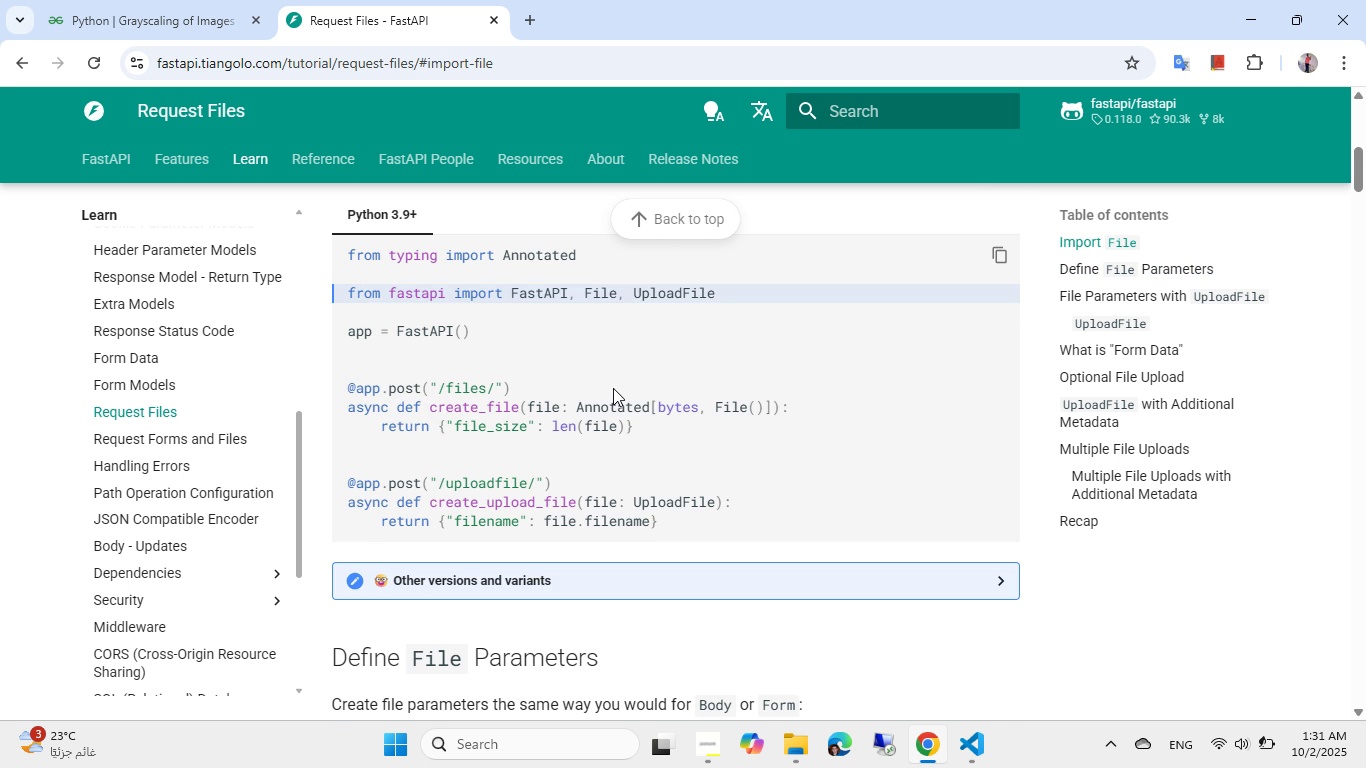 
scroll: coordinate [606, 381], scroll_direction: up, amount: 2.0
 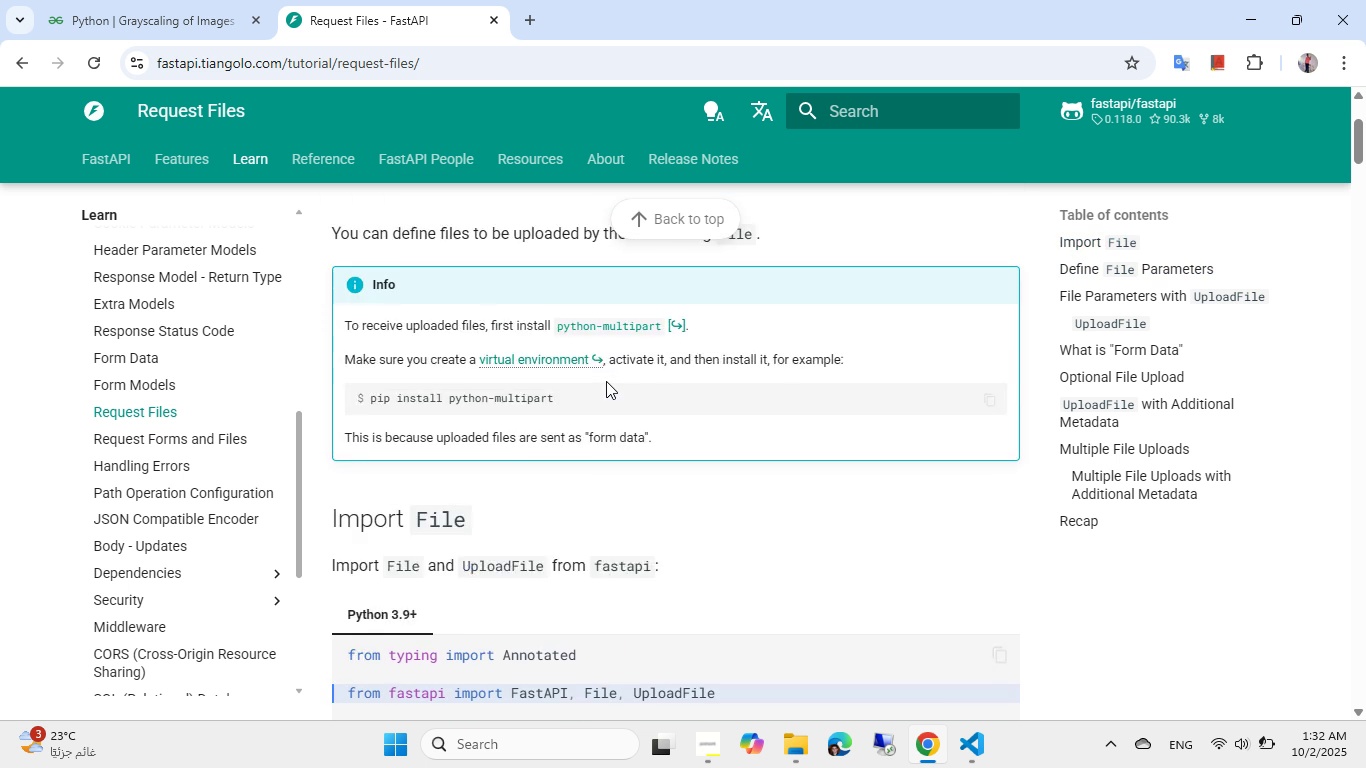 
scroll: coordinate [603, 382], scroll_direction: down, amount: 3.0
 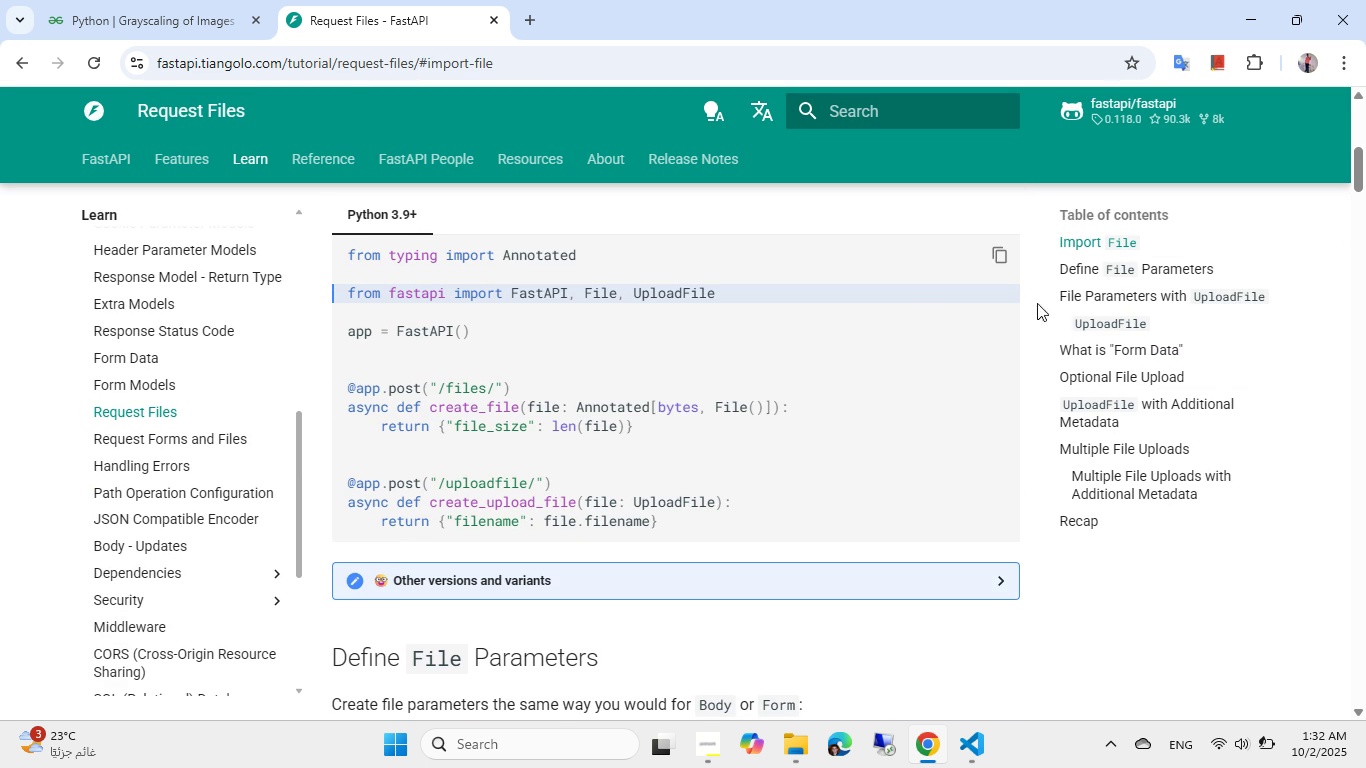 
left_click([1094, 341])
 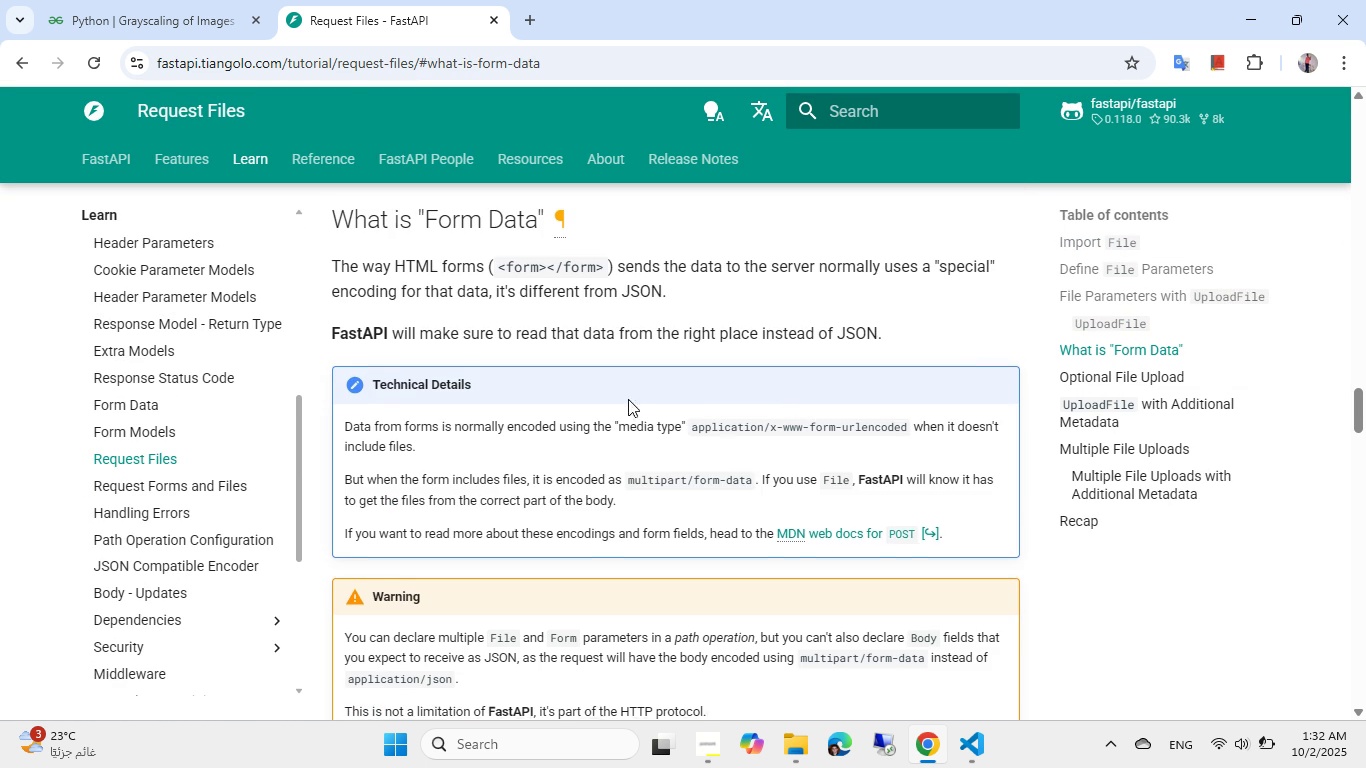 
scroll: coordinate [618, 474], scroll_direction: down, amount: 8.0
 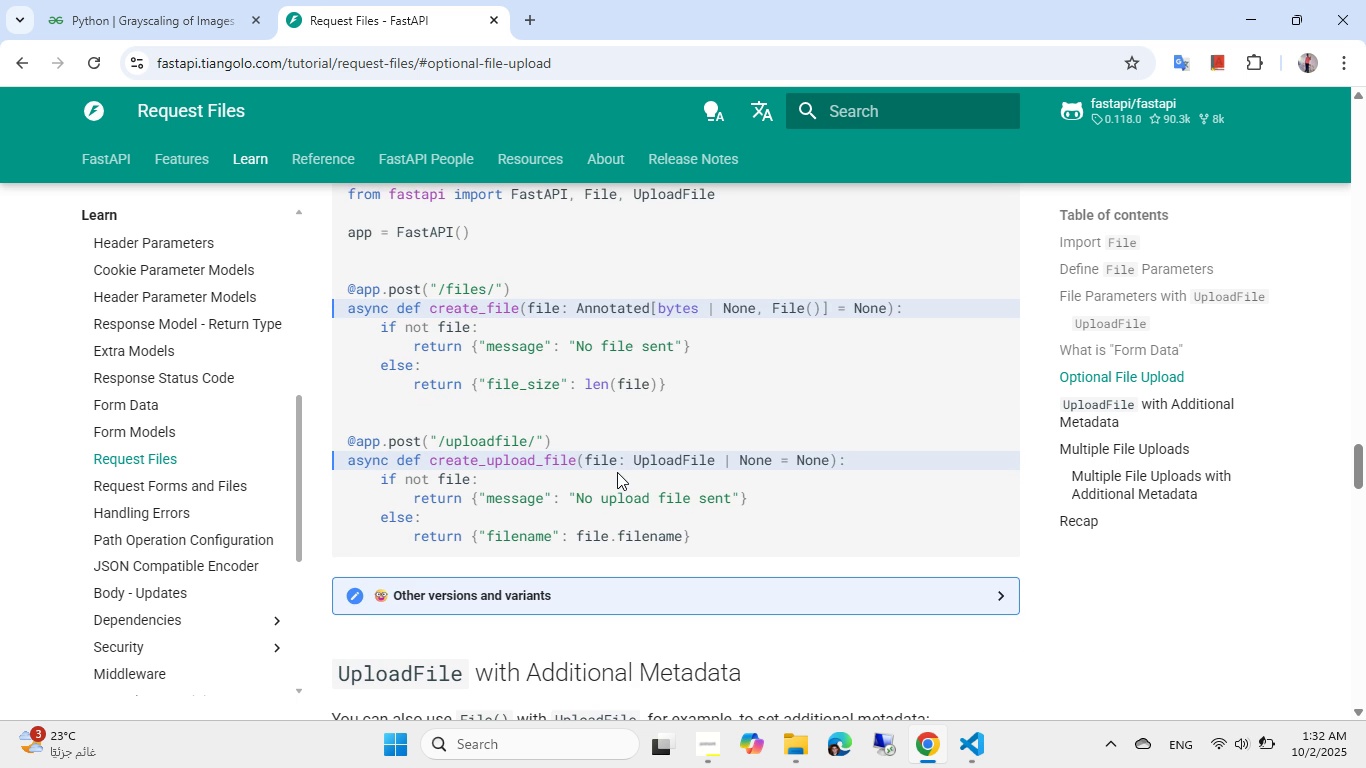 
wait(5.29)
 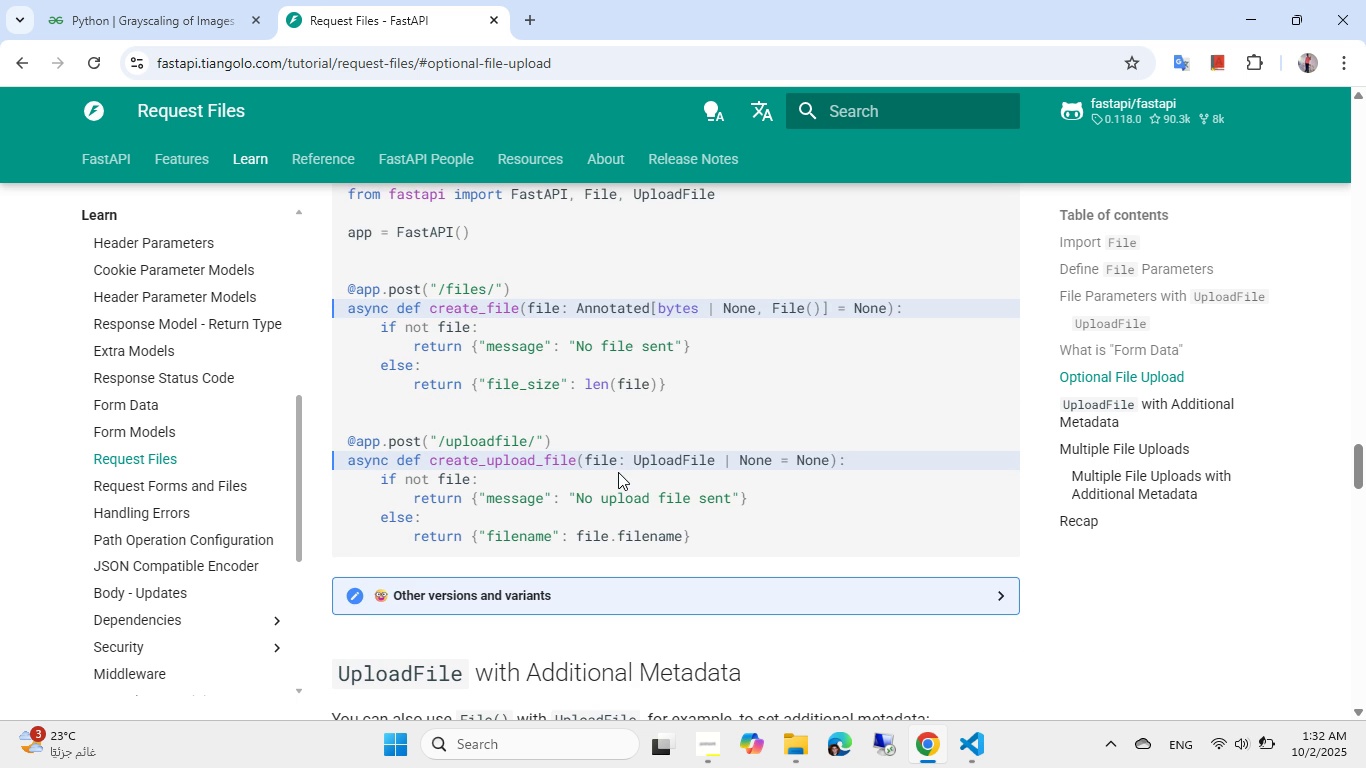 
scroll: coordinate [617, 472], scroll_direction: up, amount: 24.0
 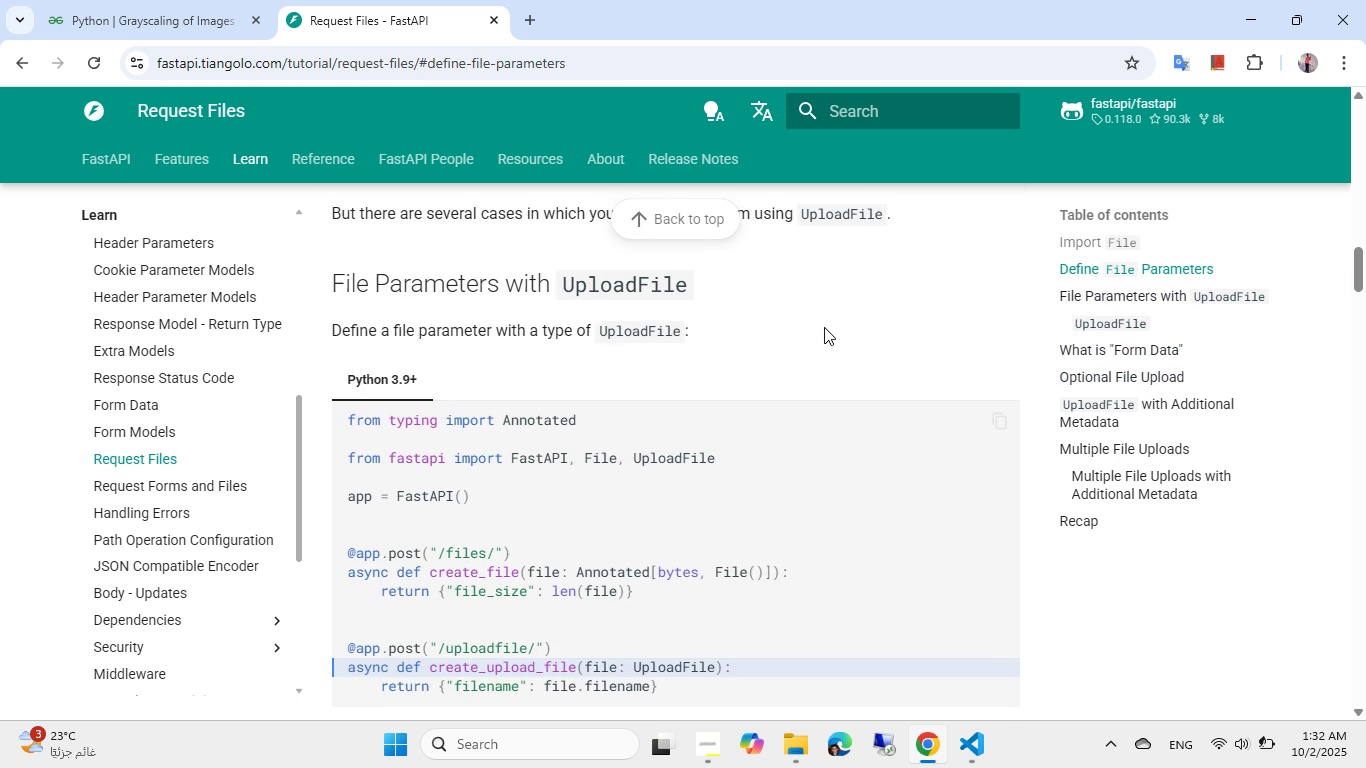 
scroll: coordinate [679, 421], scroll_direction: down, amount: 12.0
 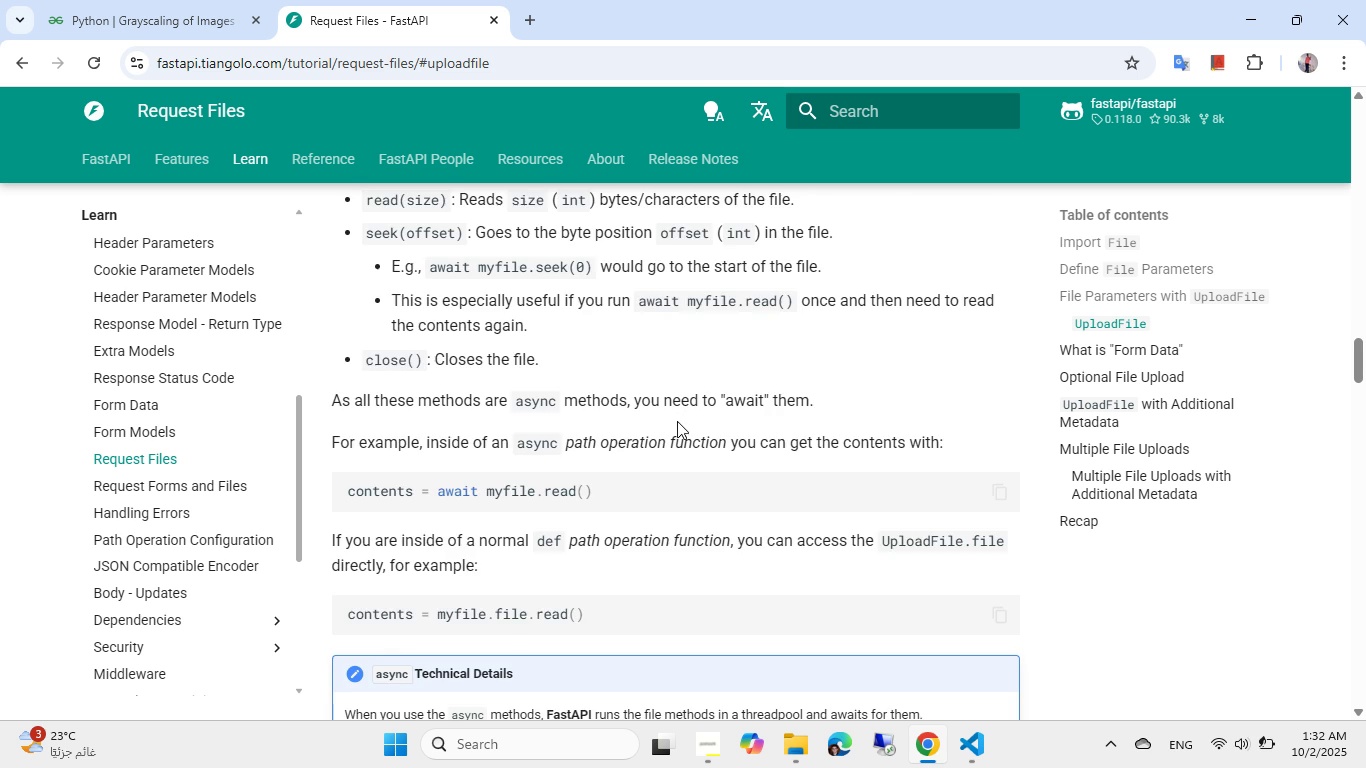 
scroll: coordinate [652, 431], scroll_direction: up, amount: 6.0
 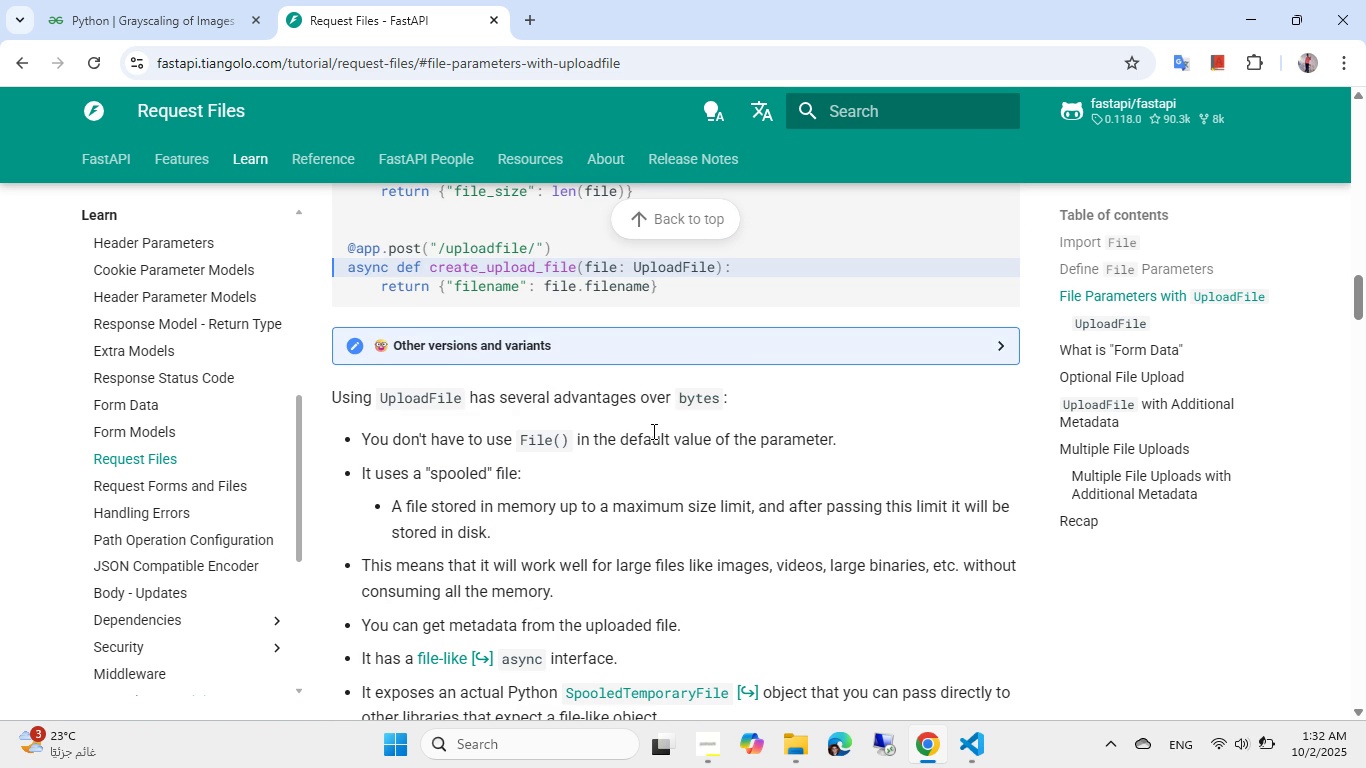 
scroll: coordinate [652, 431], scroll_direction: none, amount: 0.0
 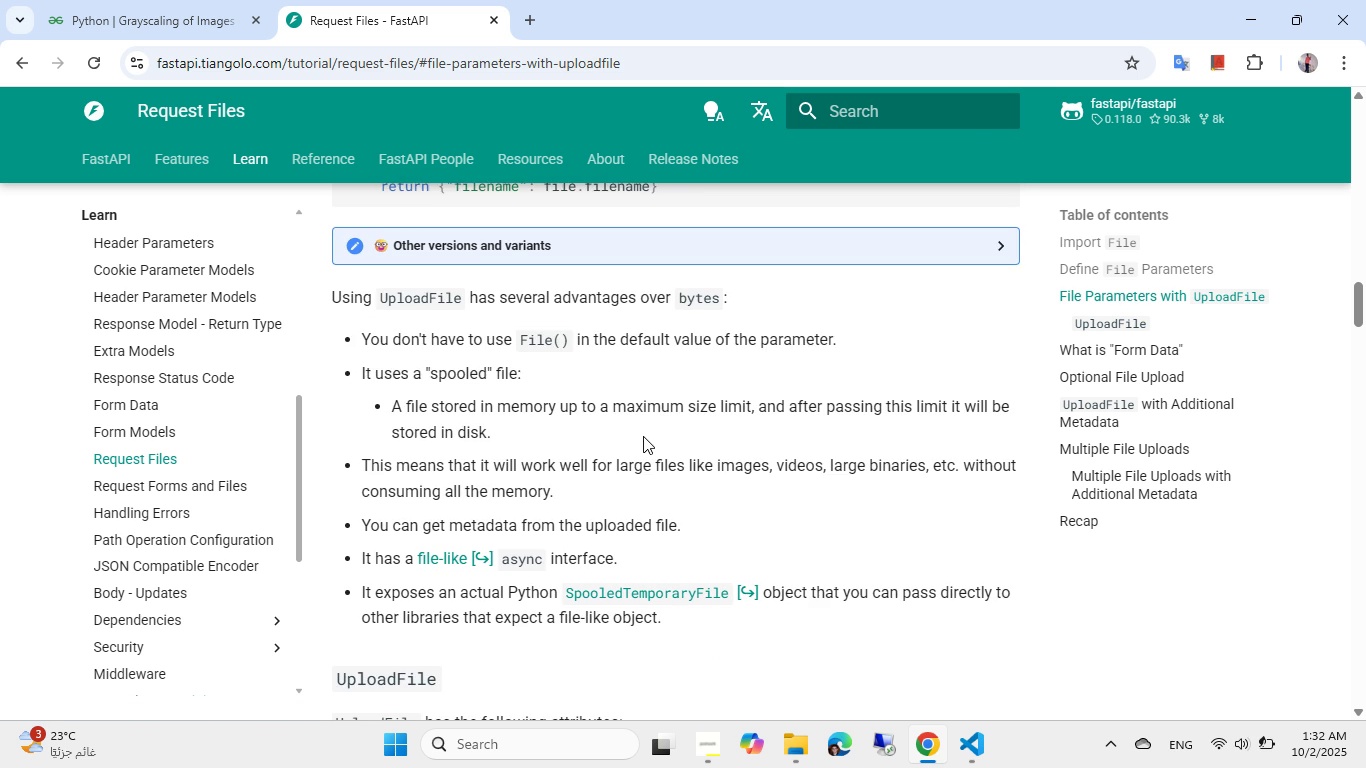 
scroll: coordinate [643, 436], scroll_direction: down, amount: 1.0
 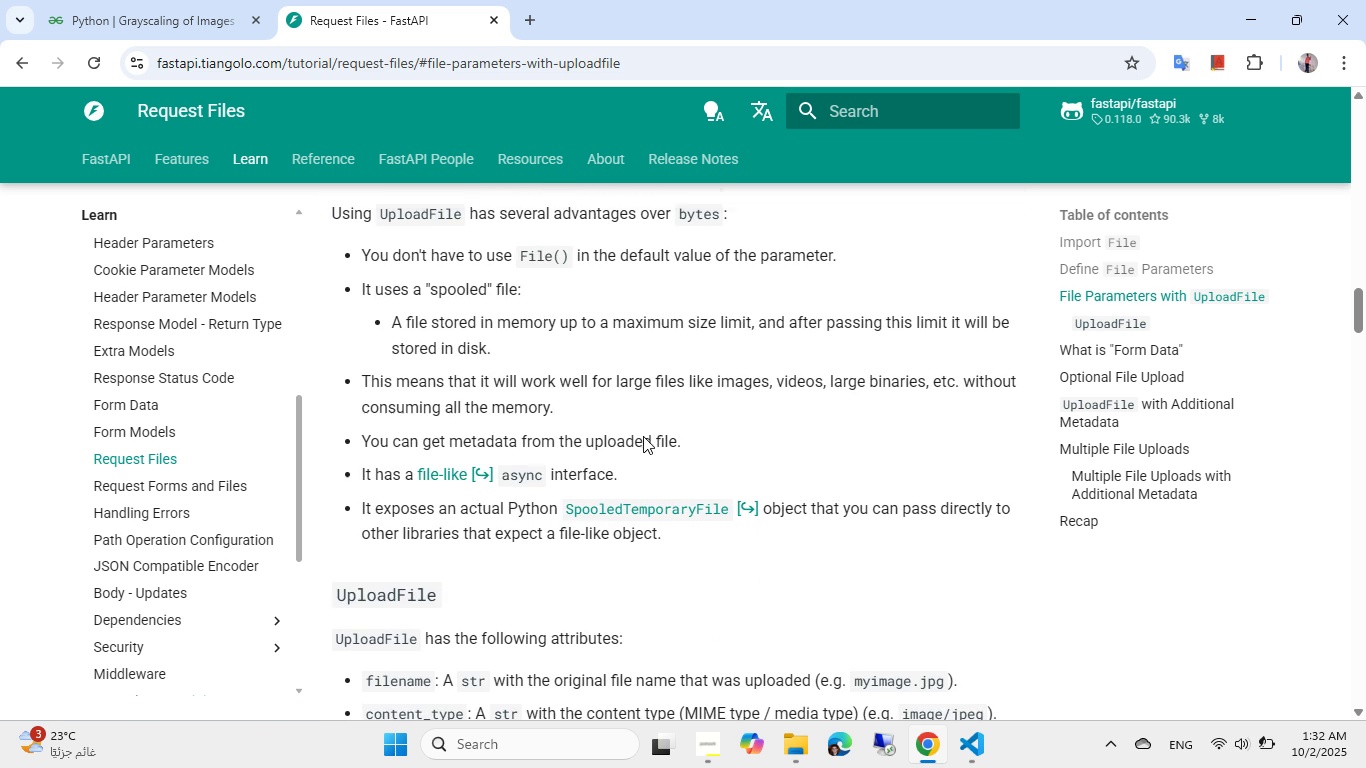 
scroll: coordinate [643, 436], scroll_direction: up, amount: 4.0
 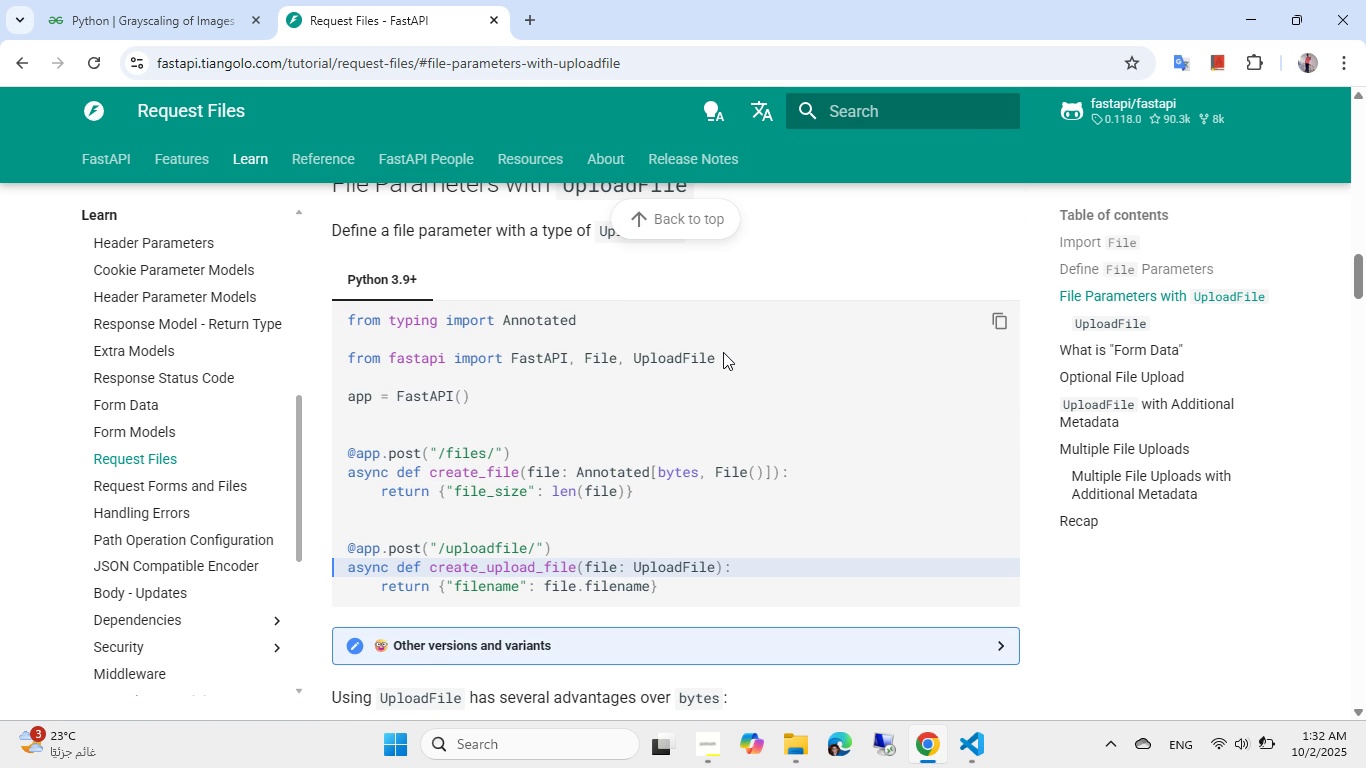 
wait(5.22)
 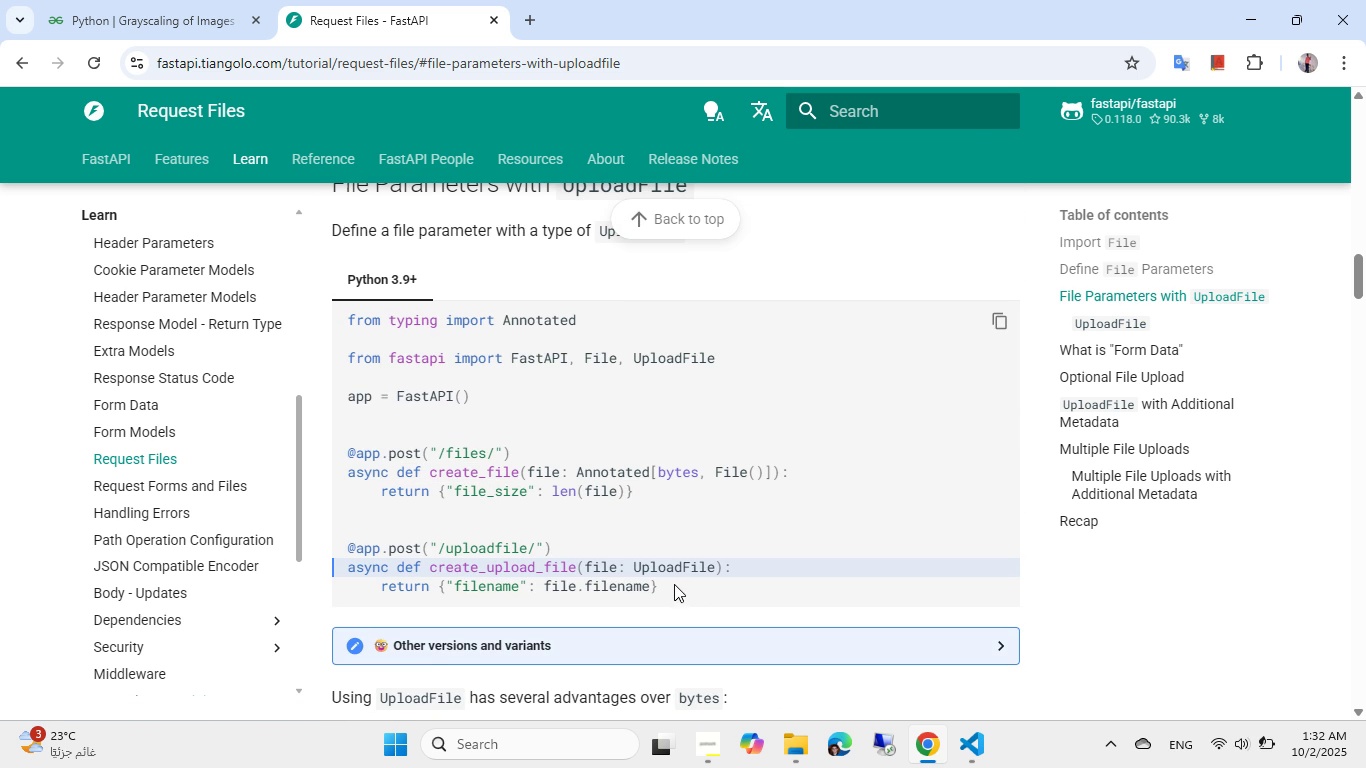 
double_click([695, 352])